 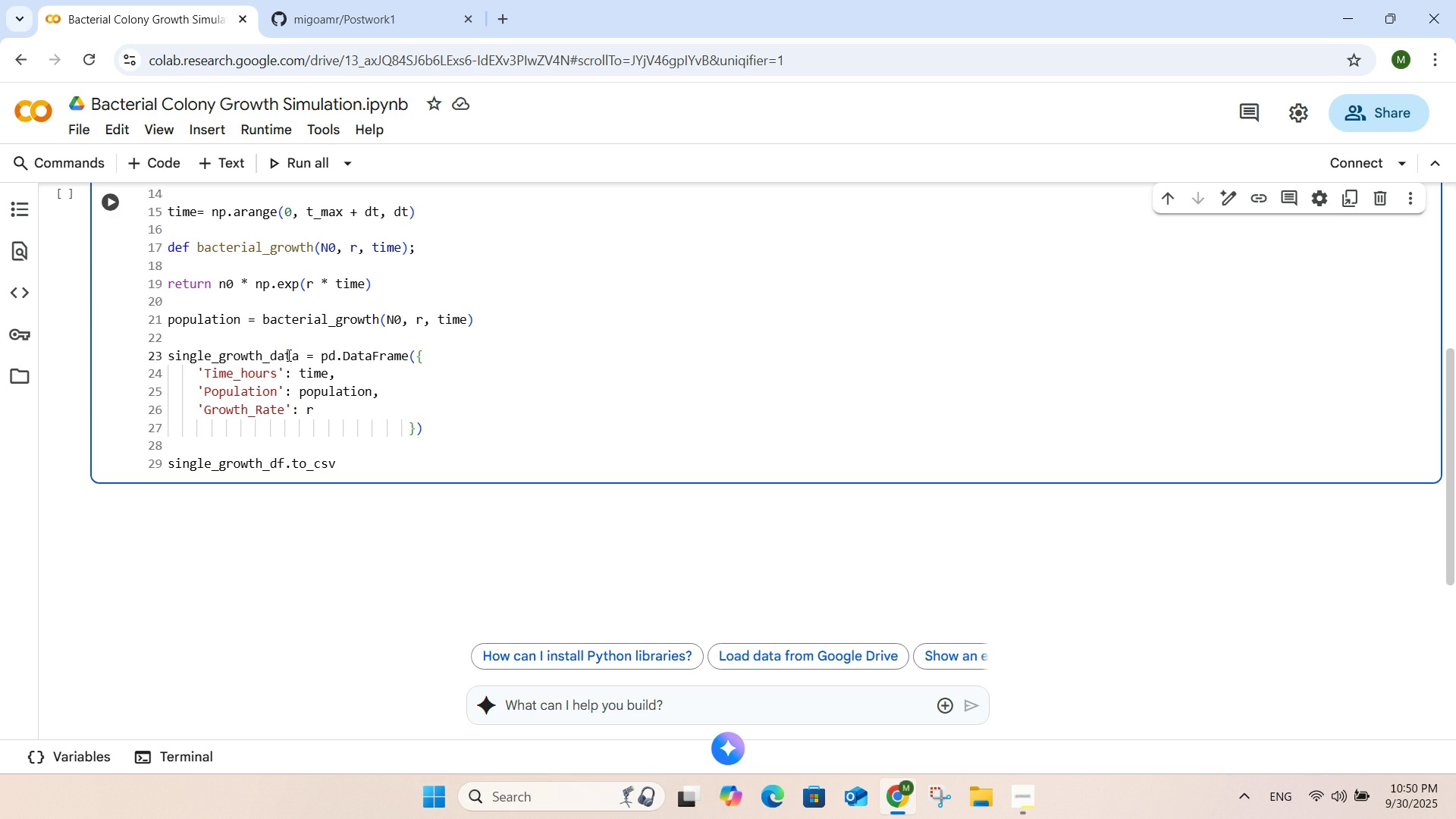 
double_click([243, 468])
 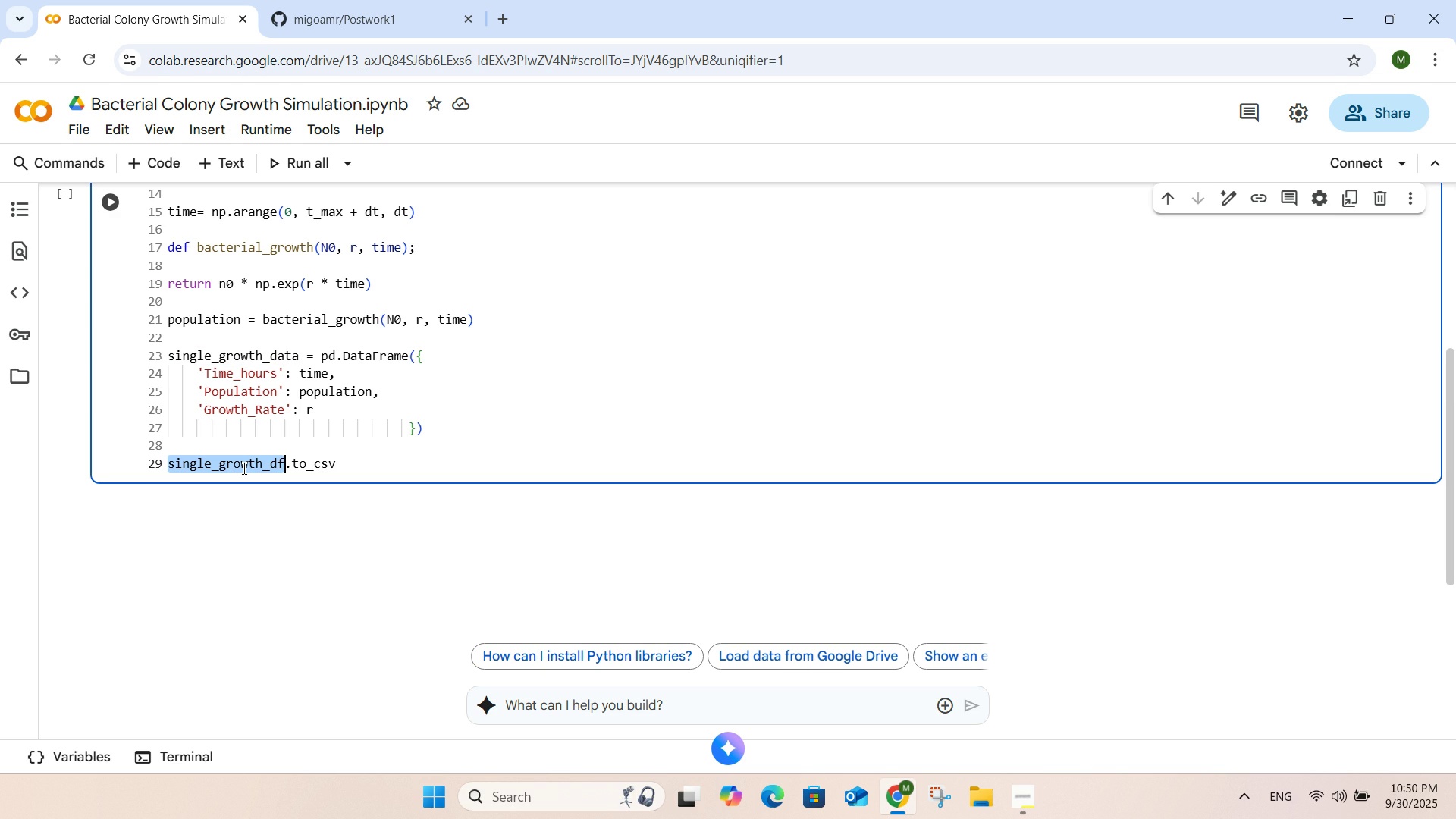 
double_click([243, 468])
 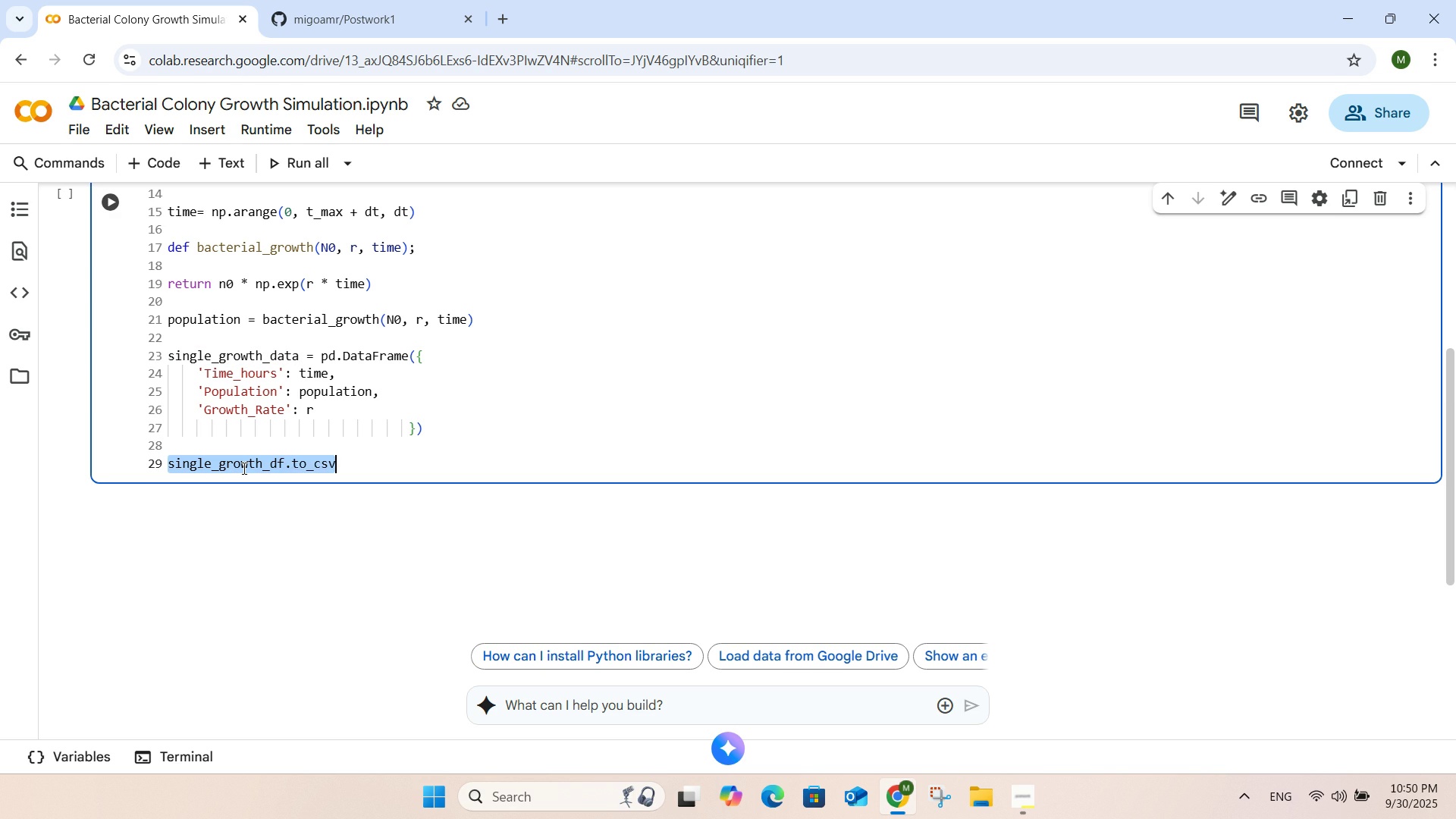 
triple_click([243, 468])
 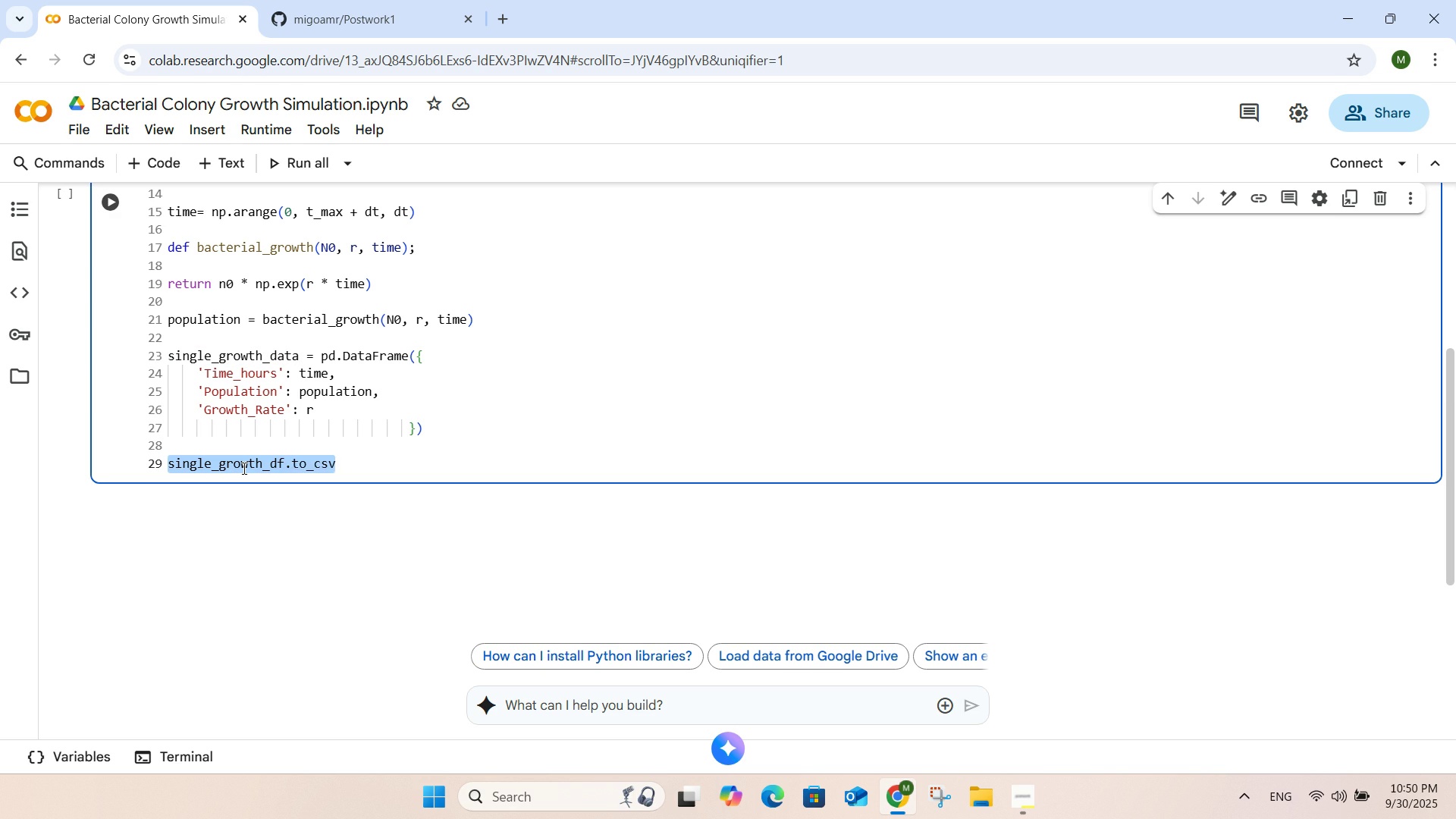 
type(single_csv)